 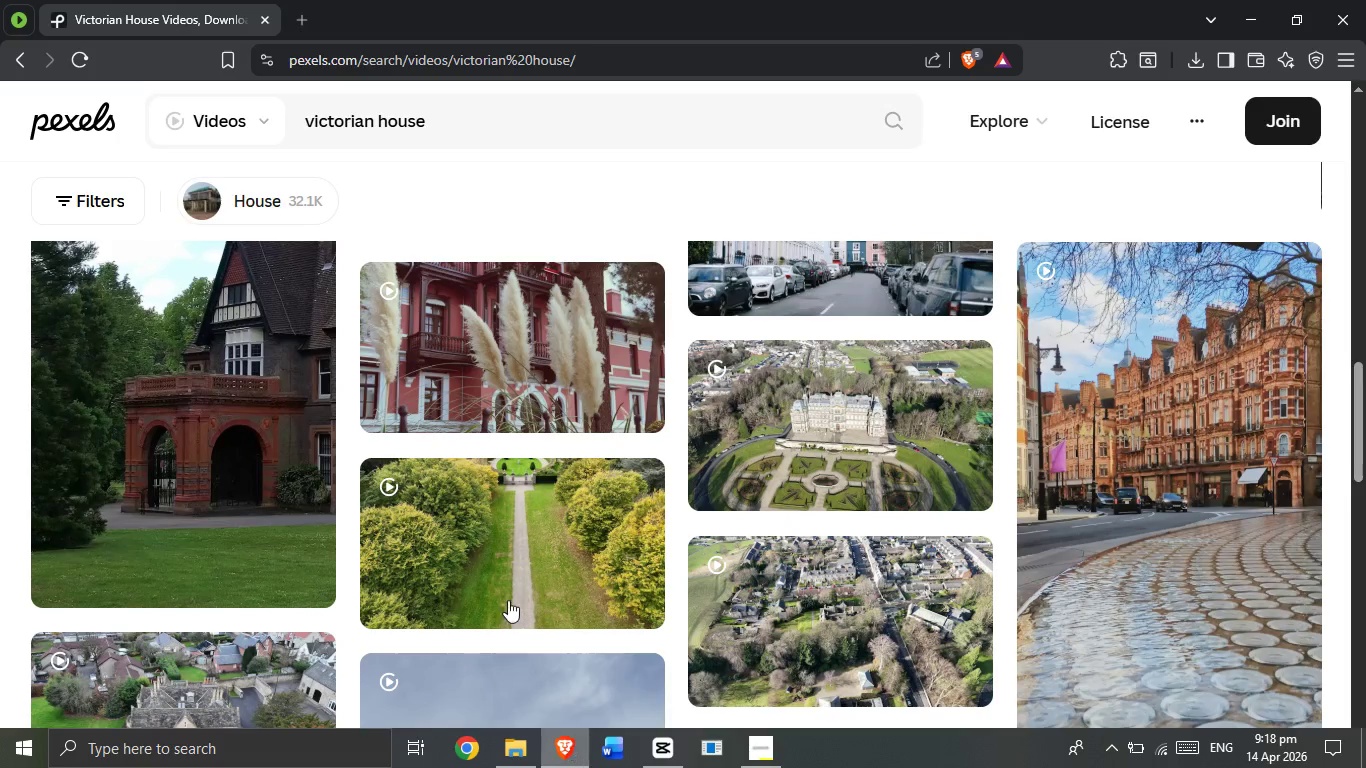 
scroll: coordinate [465, 507], scroll_direction: down, amount: 7.0
 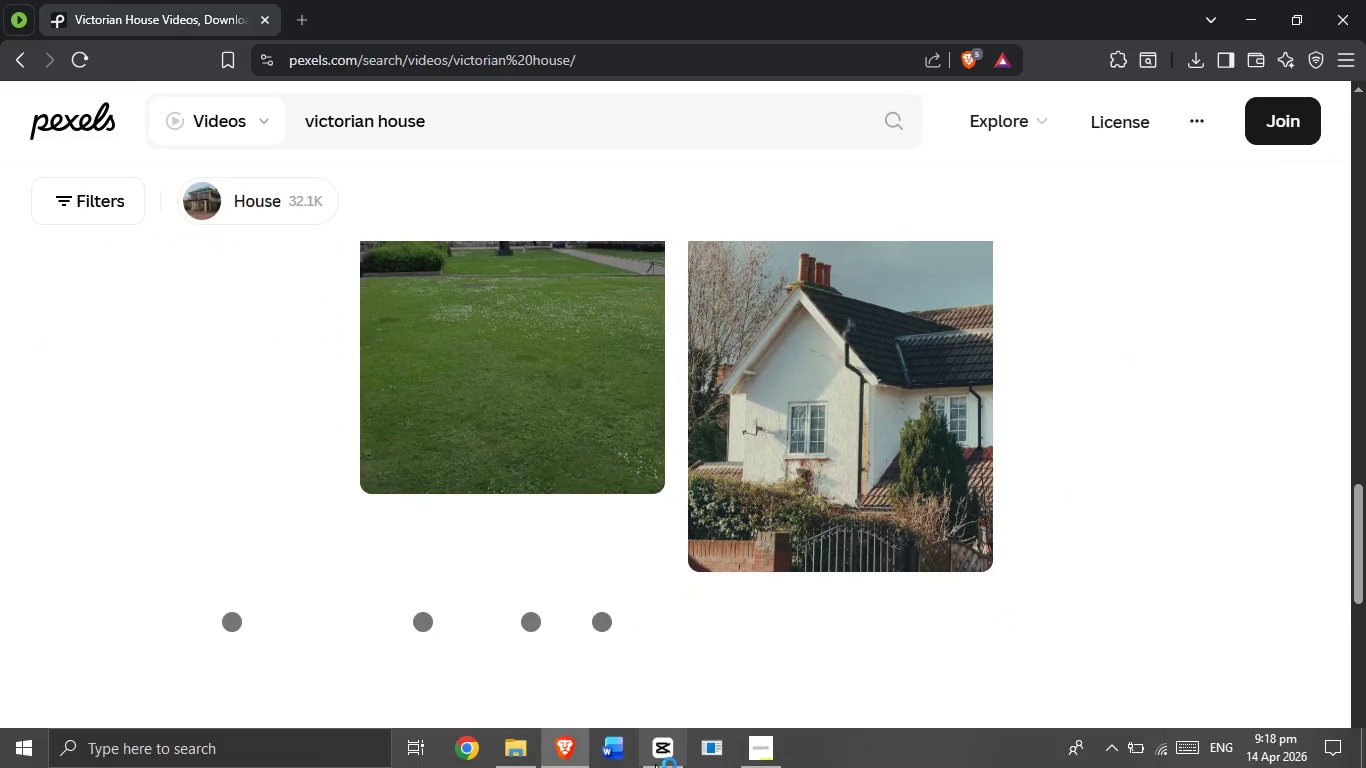 
left_click([663, 763])
 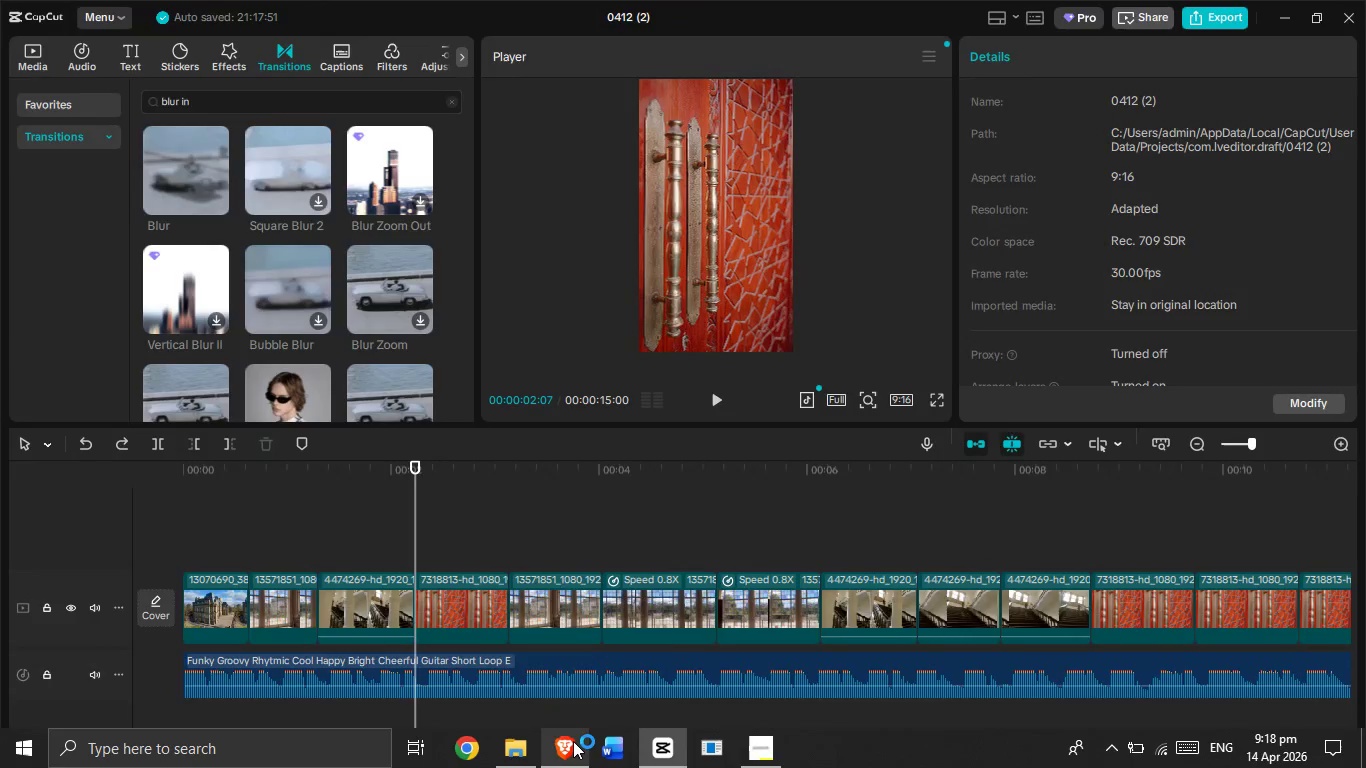 
left_click([573, 741])
 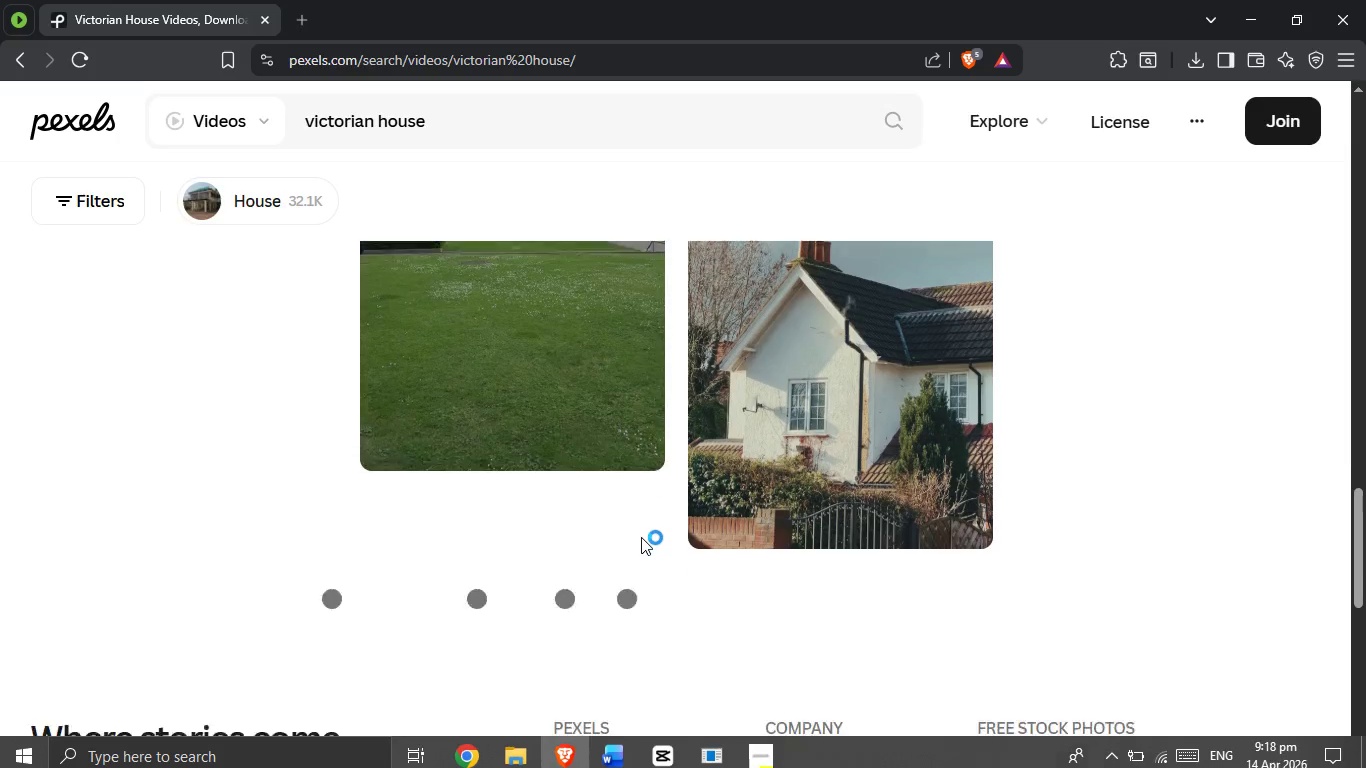 
scroll: coordinate [700, 523], scroll_direction: up, amount: 9.0
 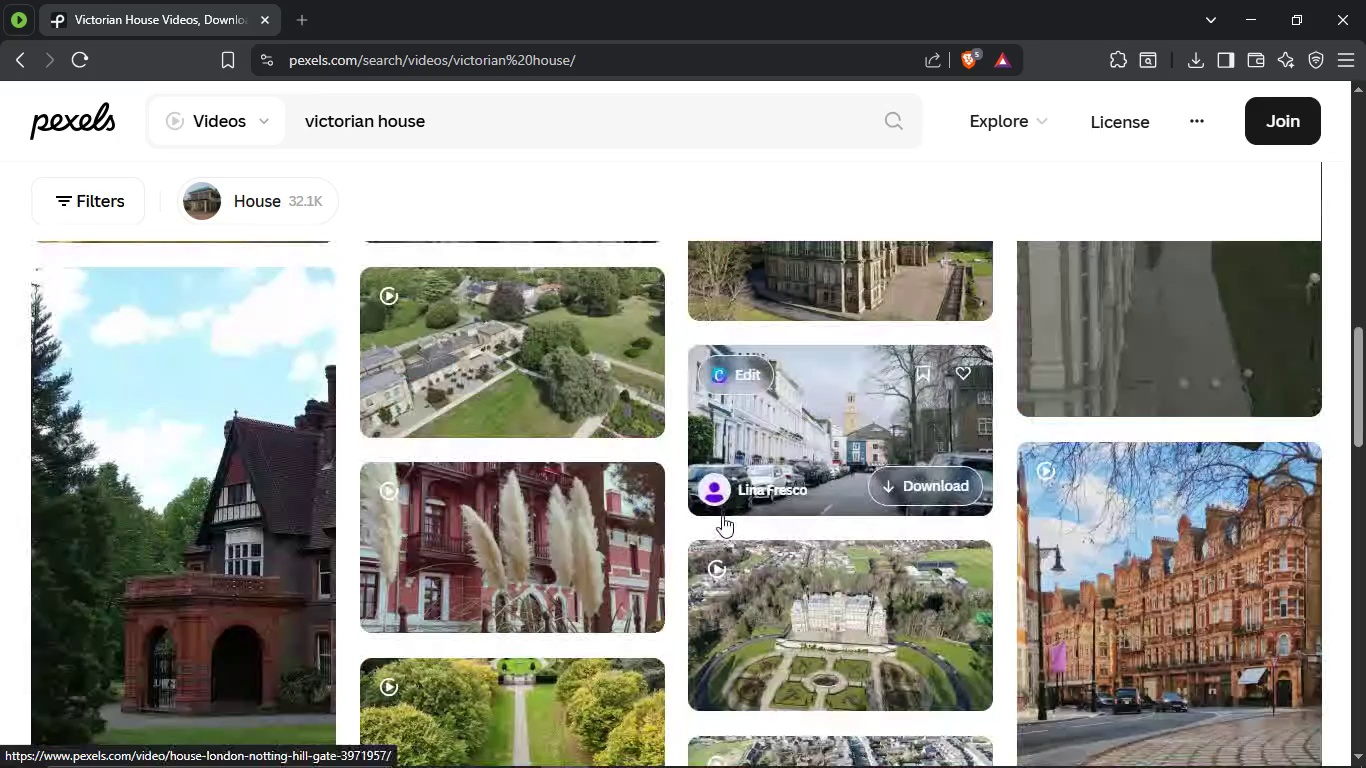 
scroll: coordinate [737, 563], scroll_direction: down, amount: 8.0